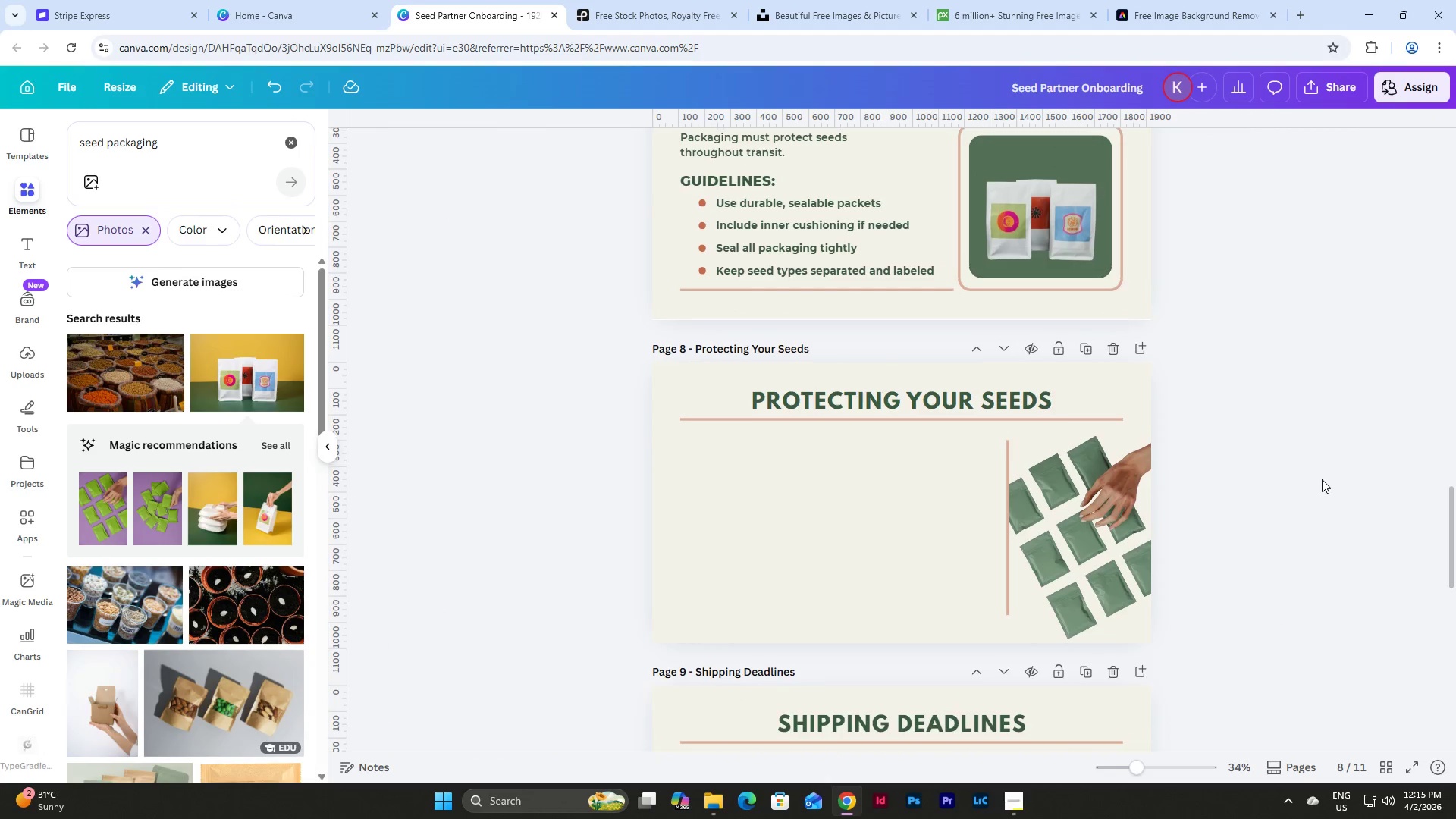 
scroll: coordinate [1322, 479], scroll_direction: up, amount: 2.0
 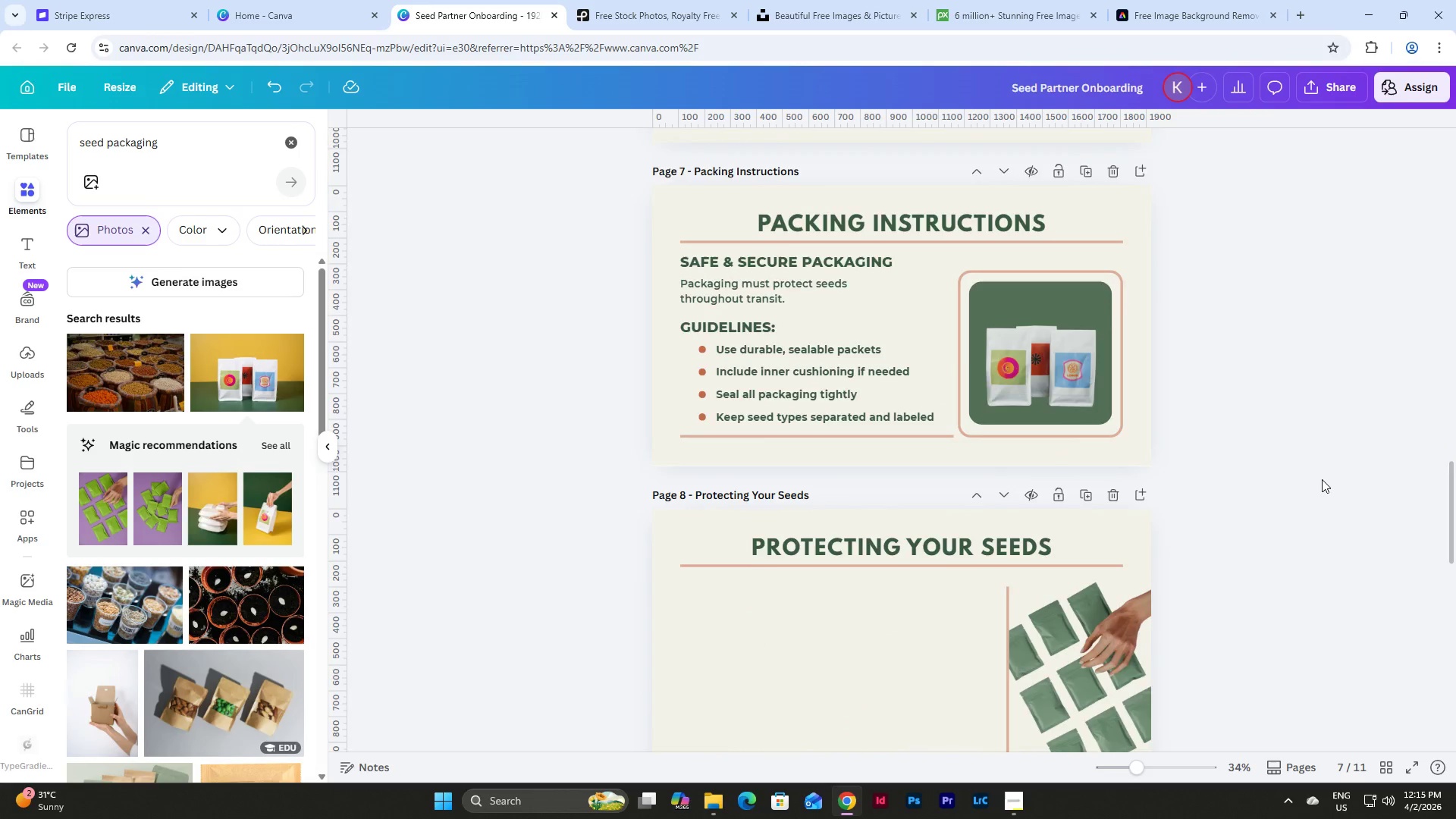 
scroll: coordinate [1322, 479], scroll_direction: down, amount: 4.0
 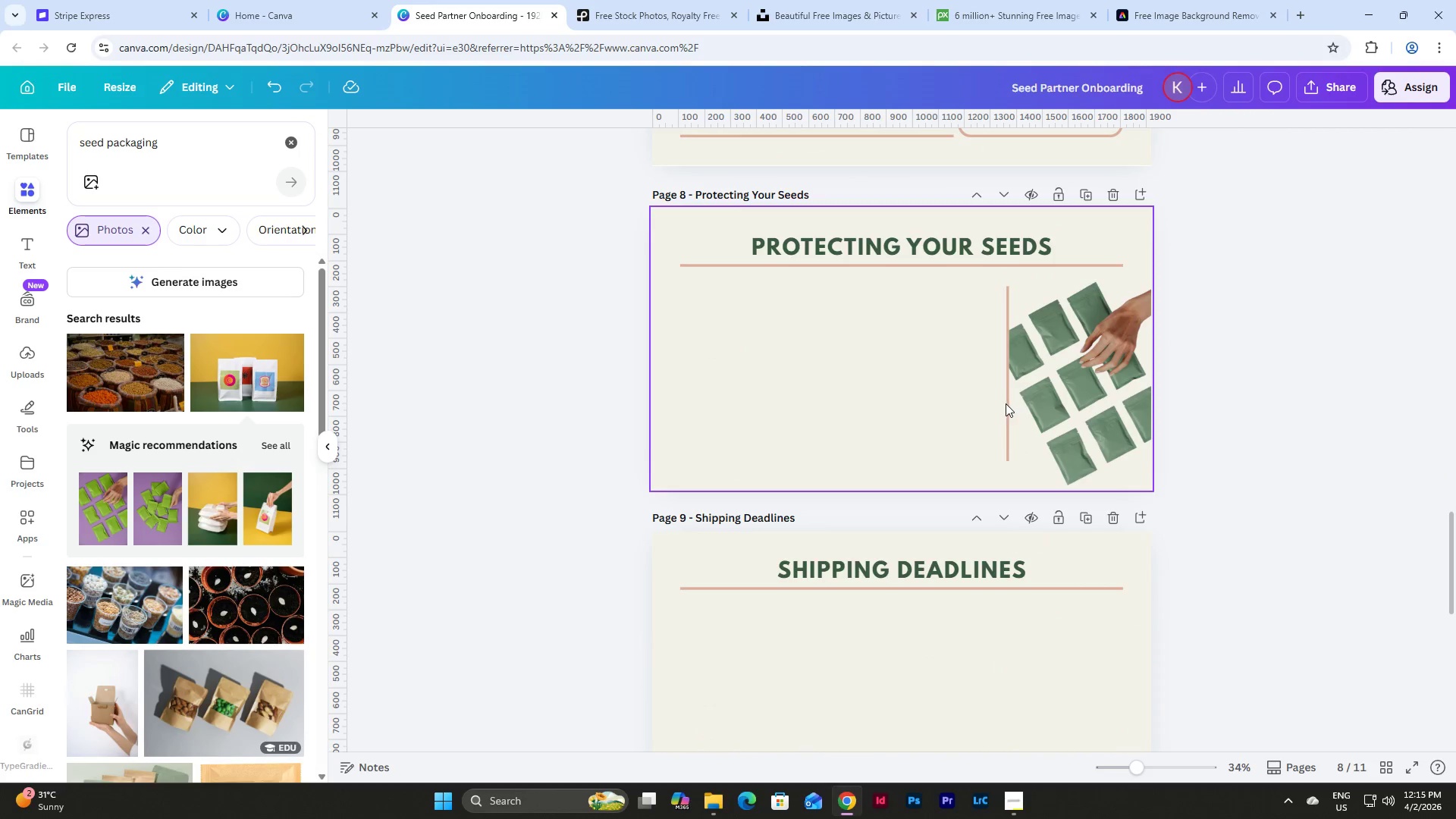 
left_click([1007, 408])
 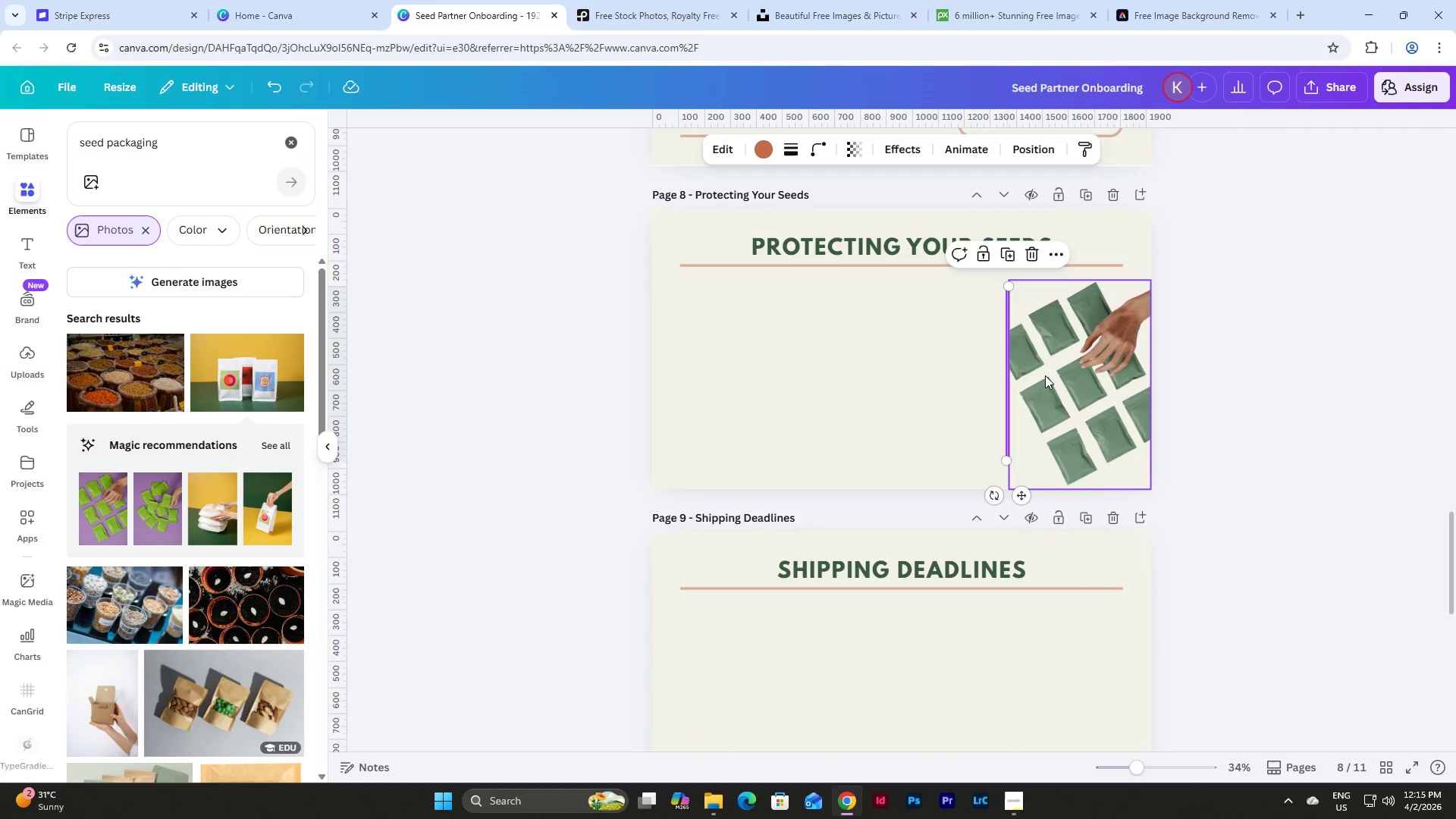 
left_click_drag(start_coordinate=[1208, 416], to_coordinate=[1208, 386])
 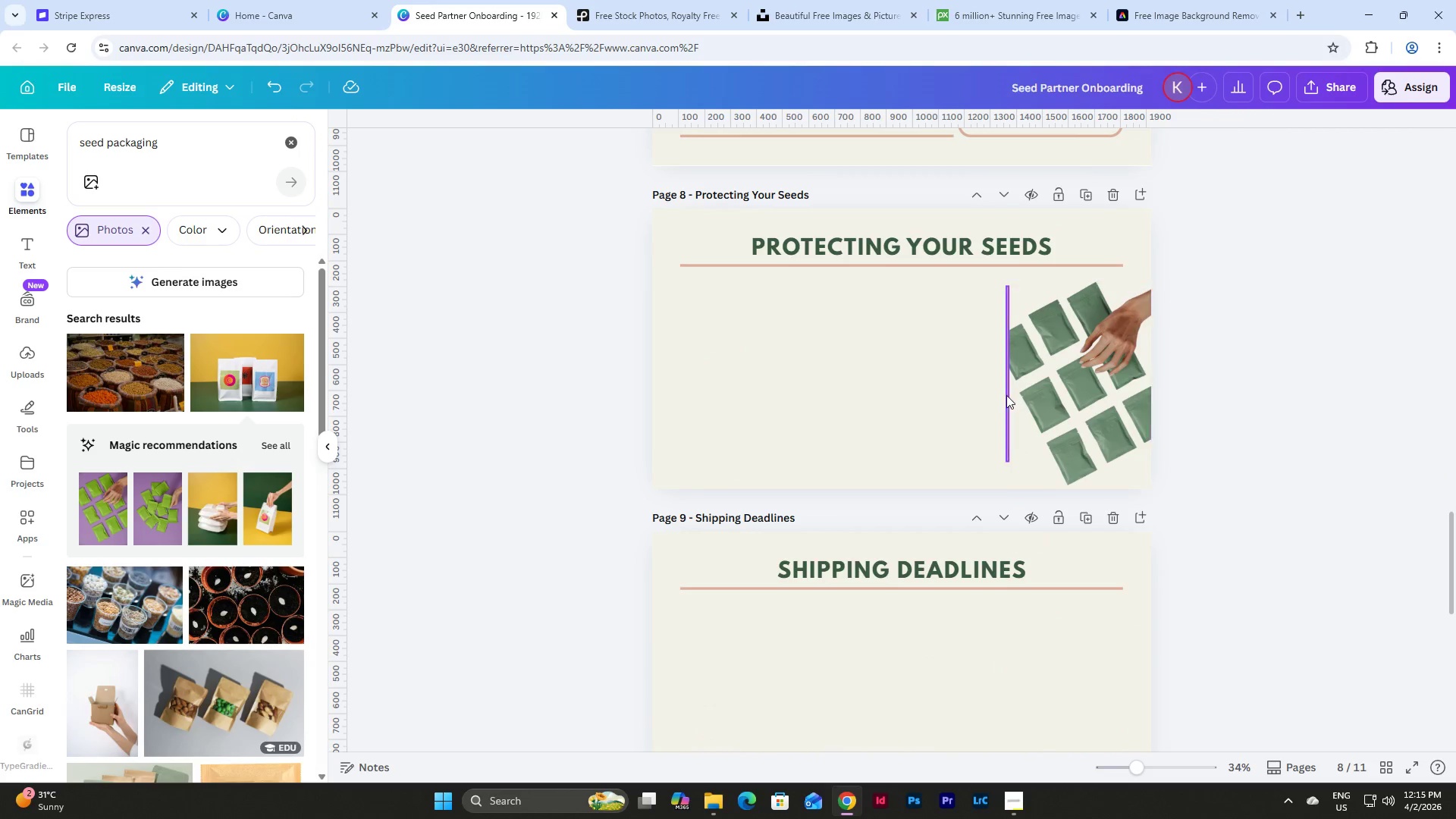 
left_click([1006, 395])
 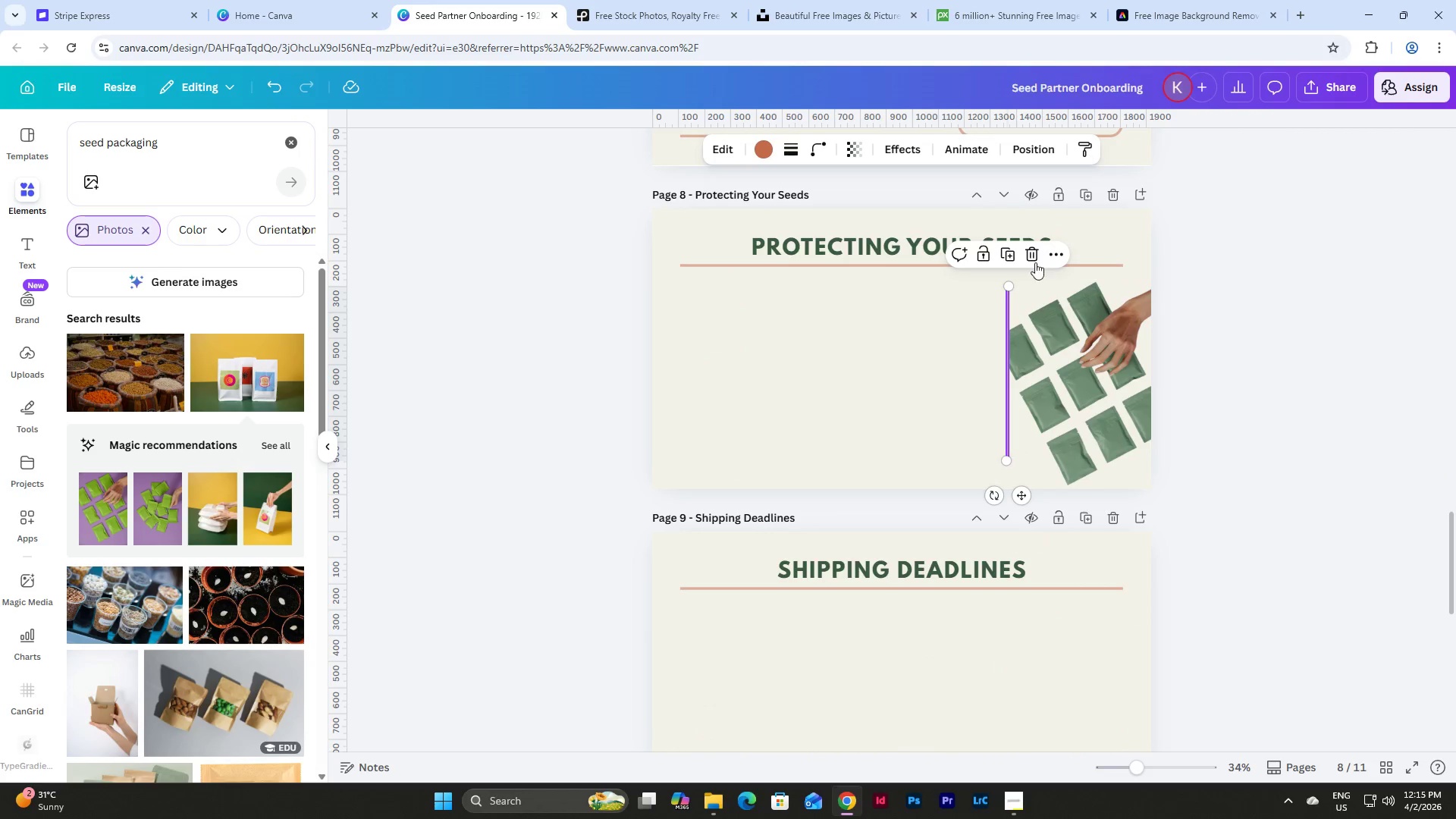 
left_click([1032, 259])
 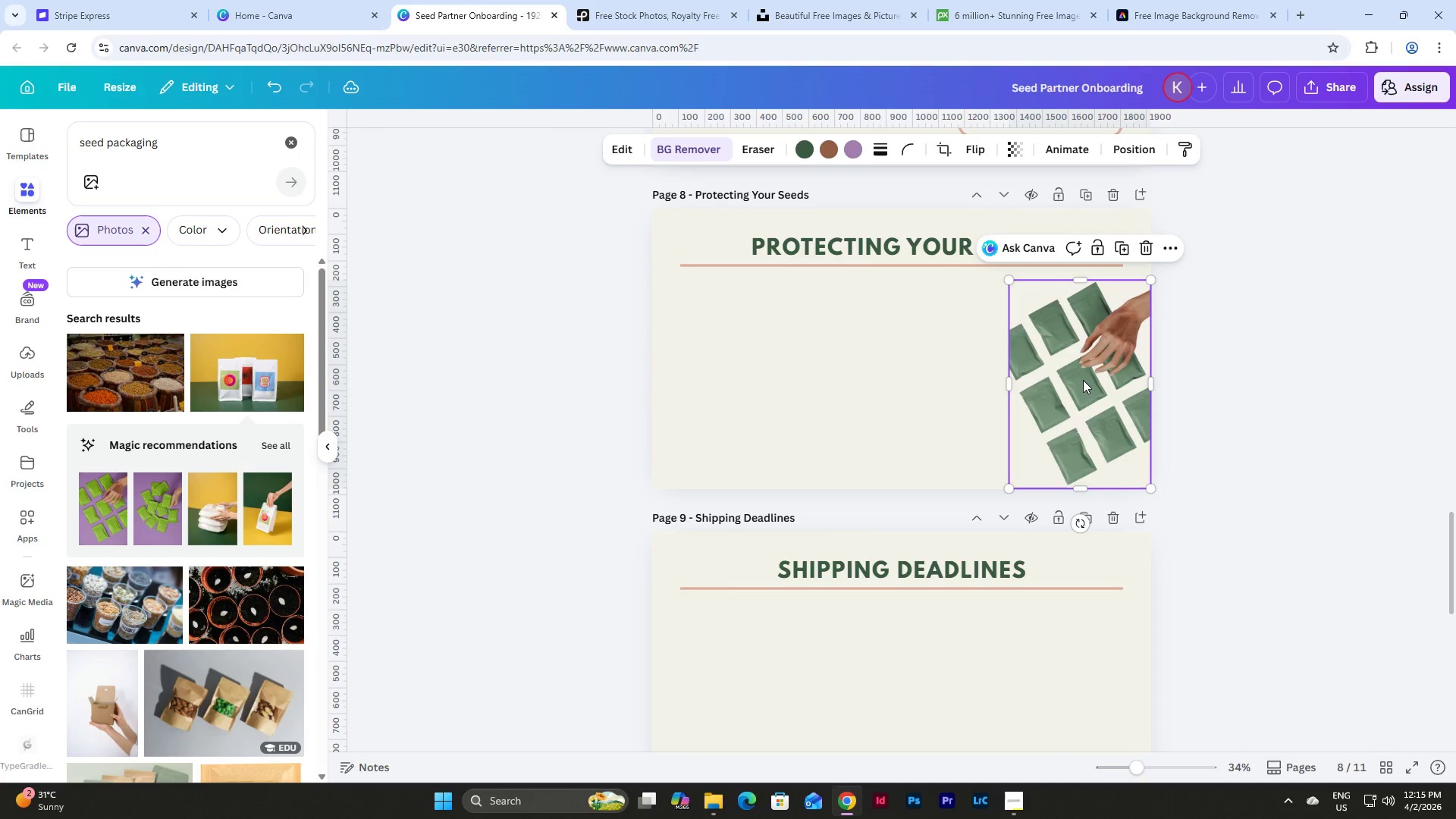 
left_click_drag(start_coordinate=[1009, 383], to_coordinate=[1012, 376])
 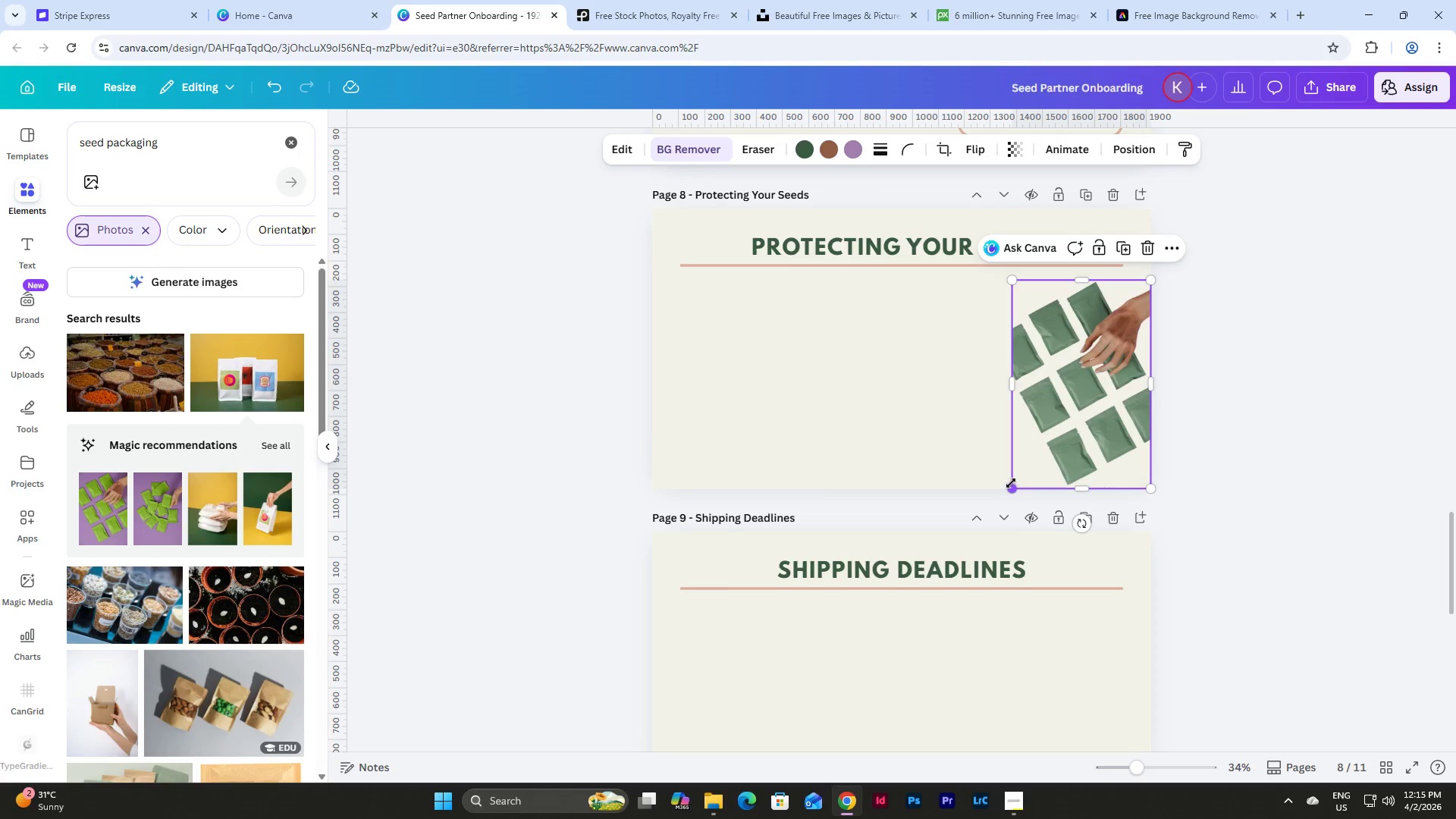 
left_click_drag(start_coordinate=[1011, 483], to_coordinate=[802, 420])
 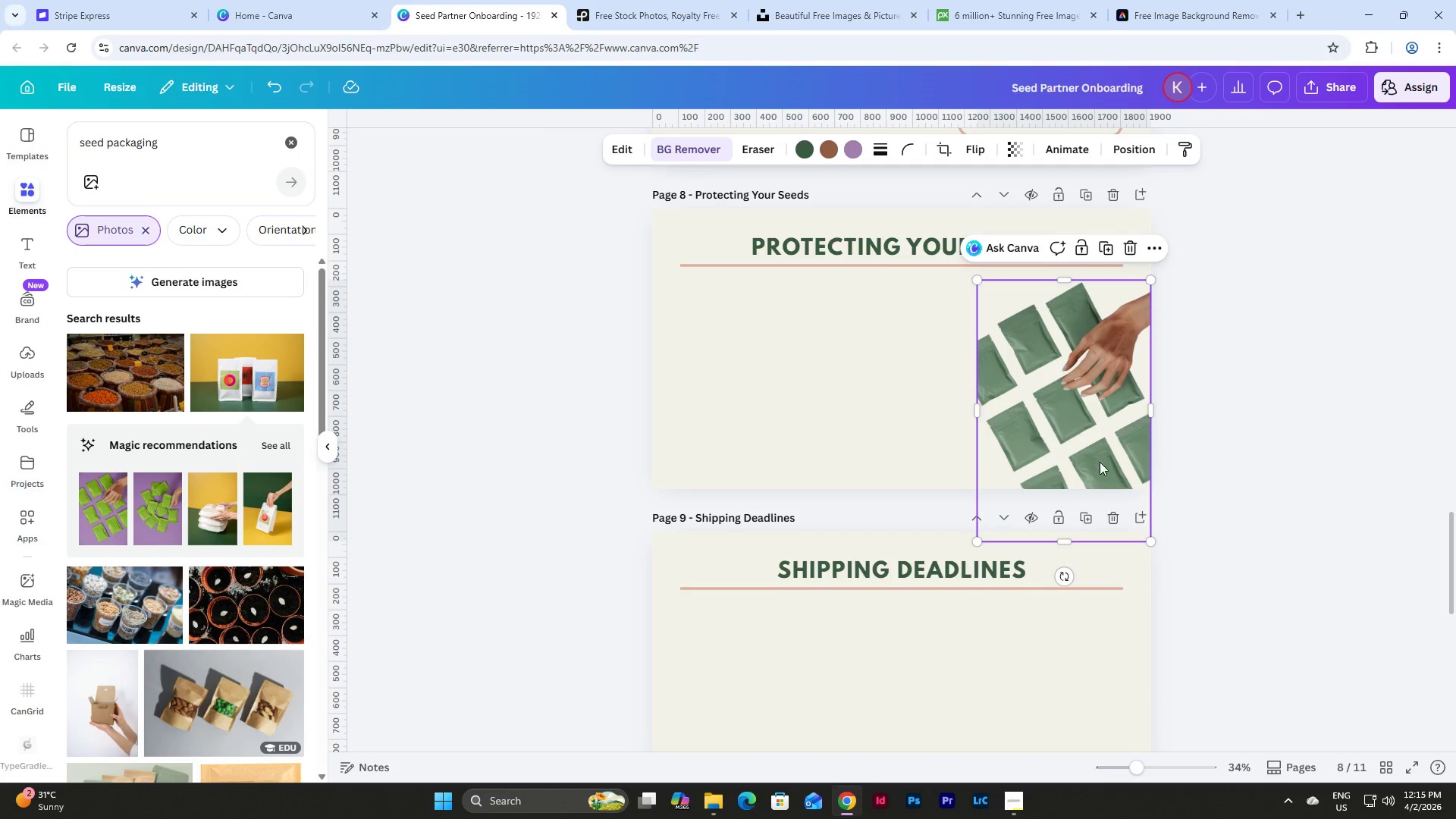 
left_click_drag(start_coordinate=[1101, 462], to_coordinate=[1102, 411])
 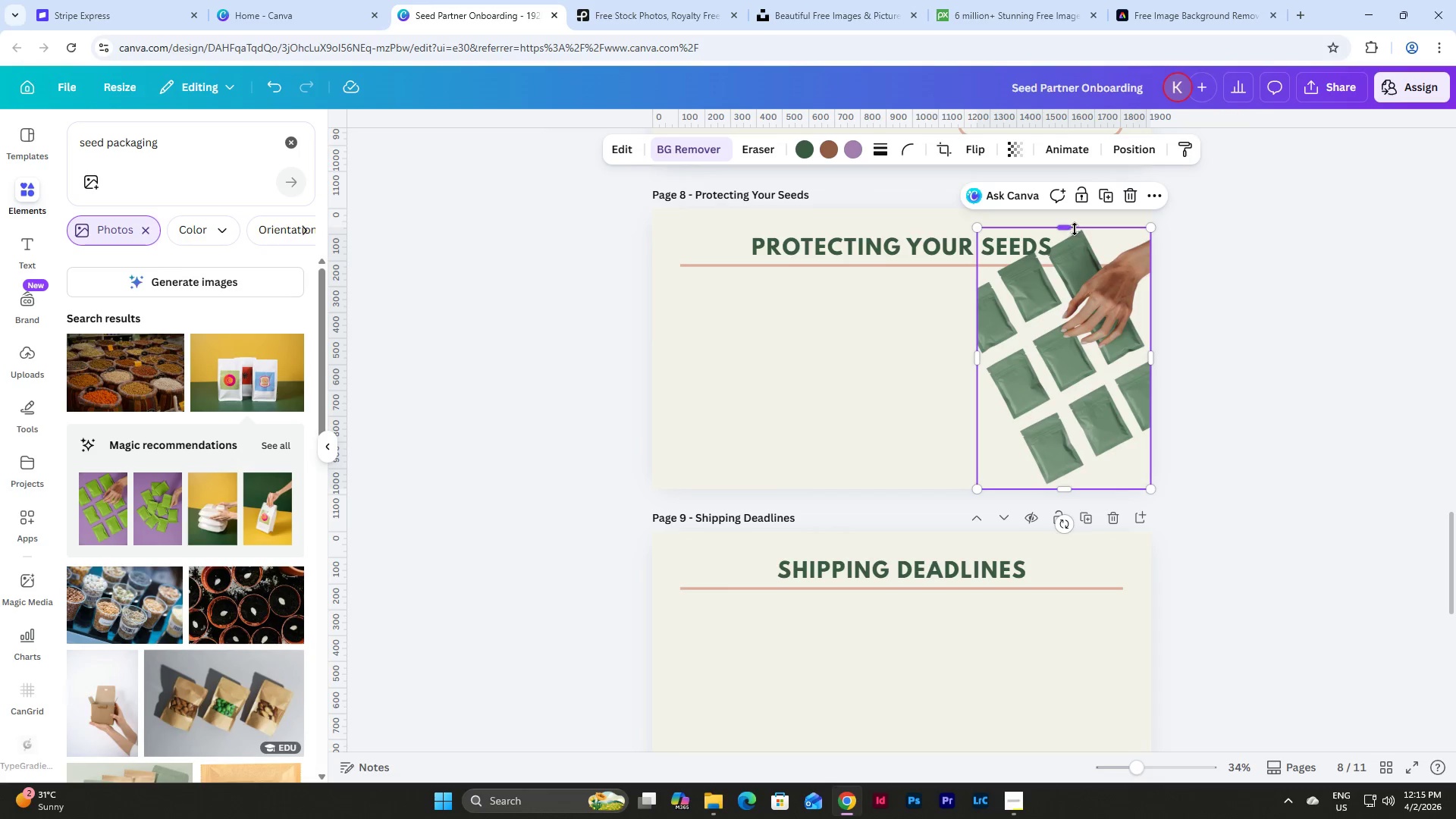 
left_click_drag(start_coordinate=[1068, 229], to_coordinate=[1082, 274])
 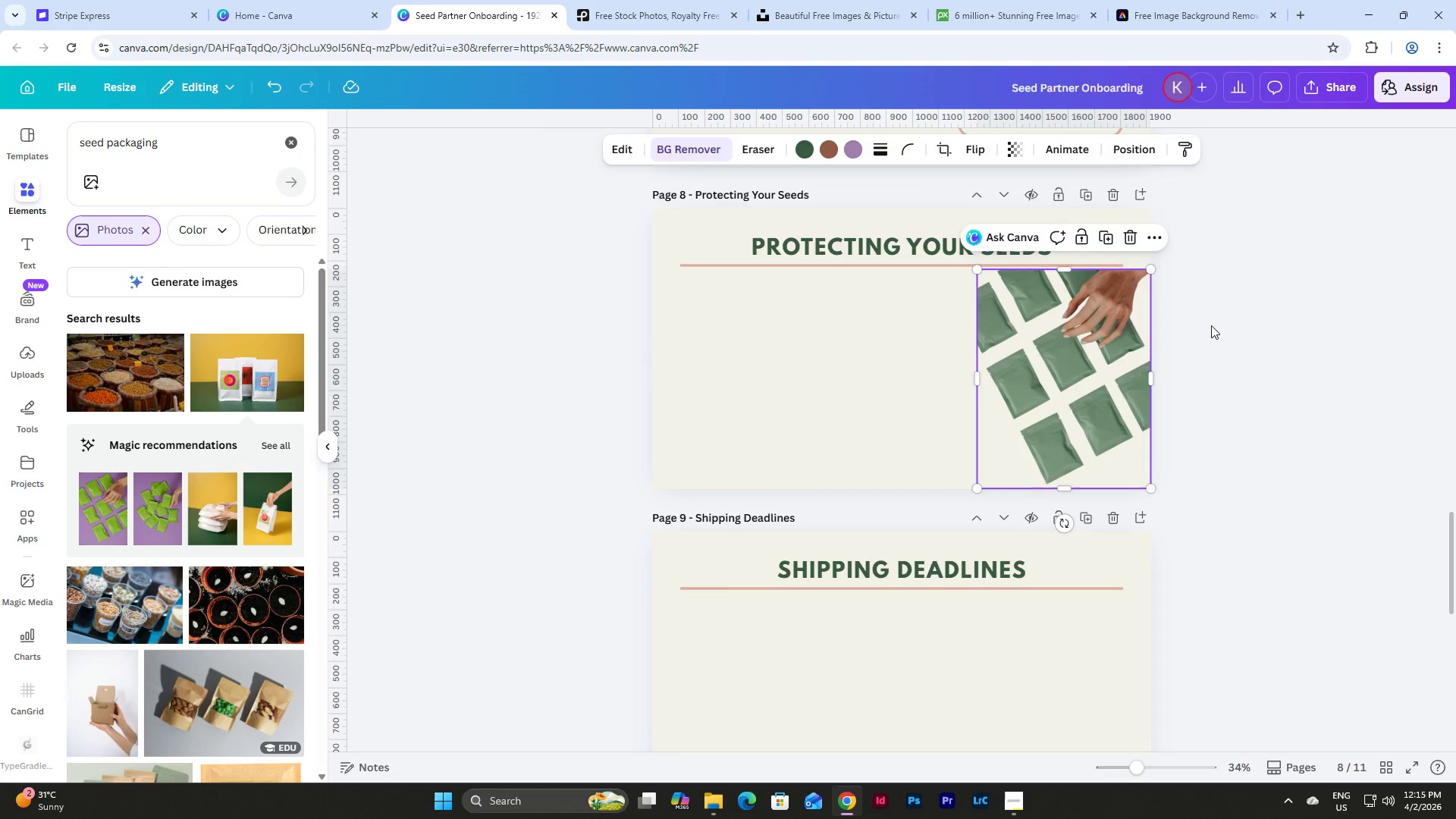 
left_click([1211, 325])
 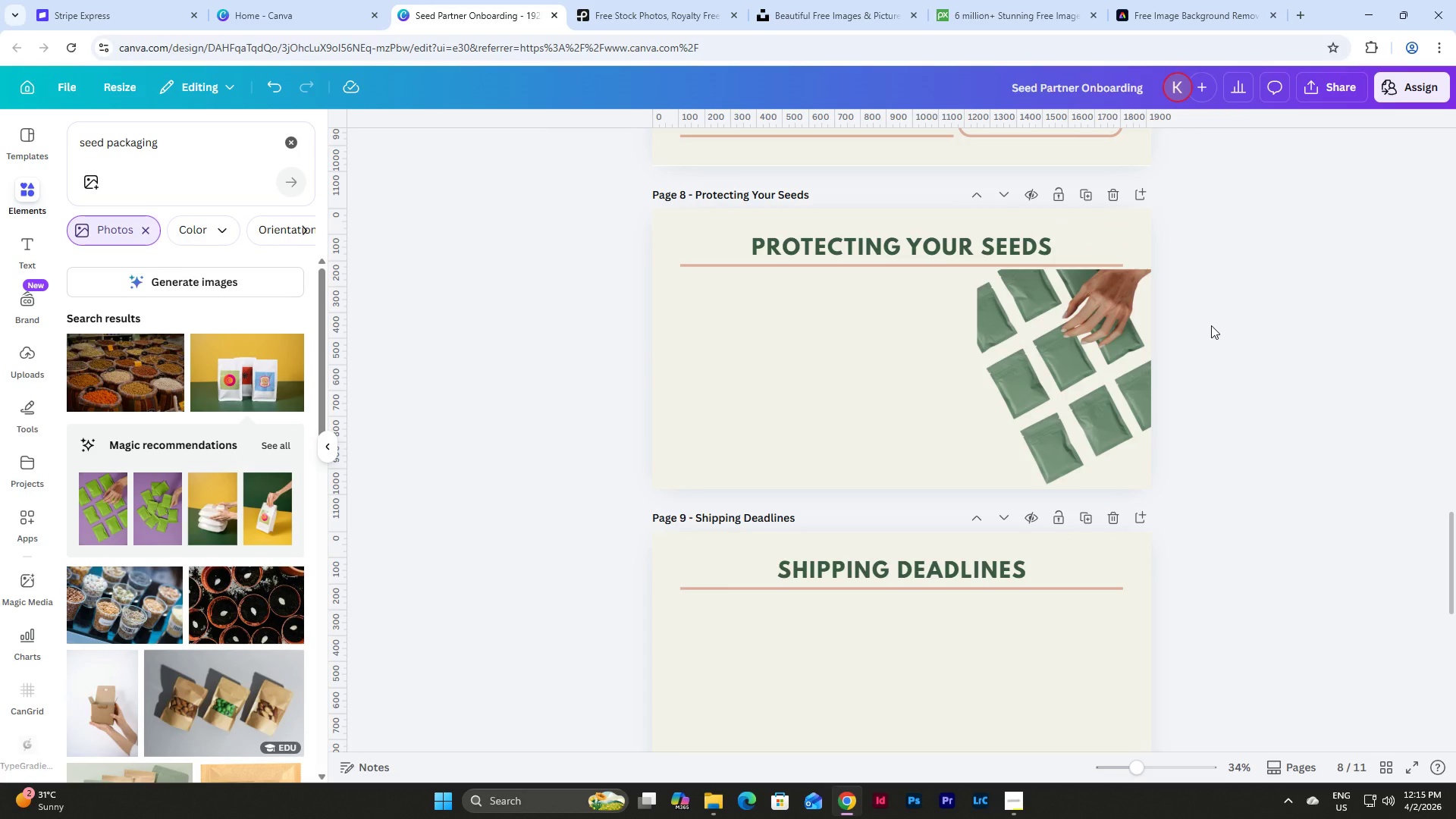 
key(Control+Z)
 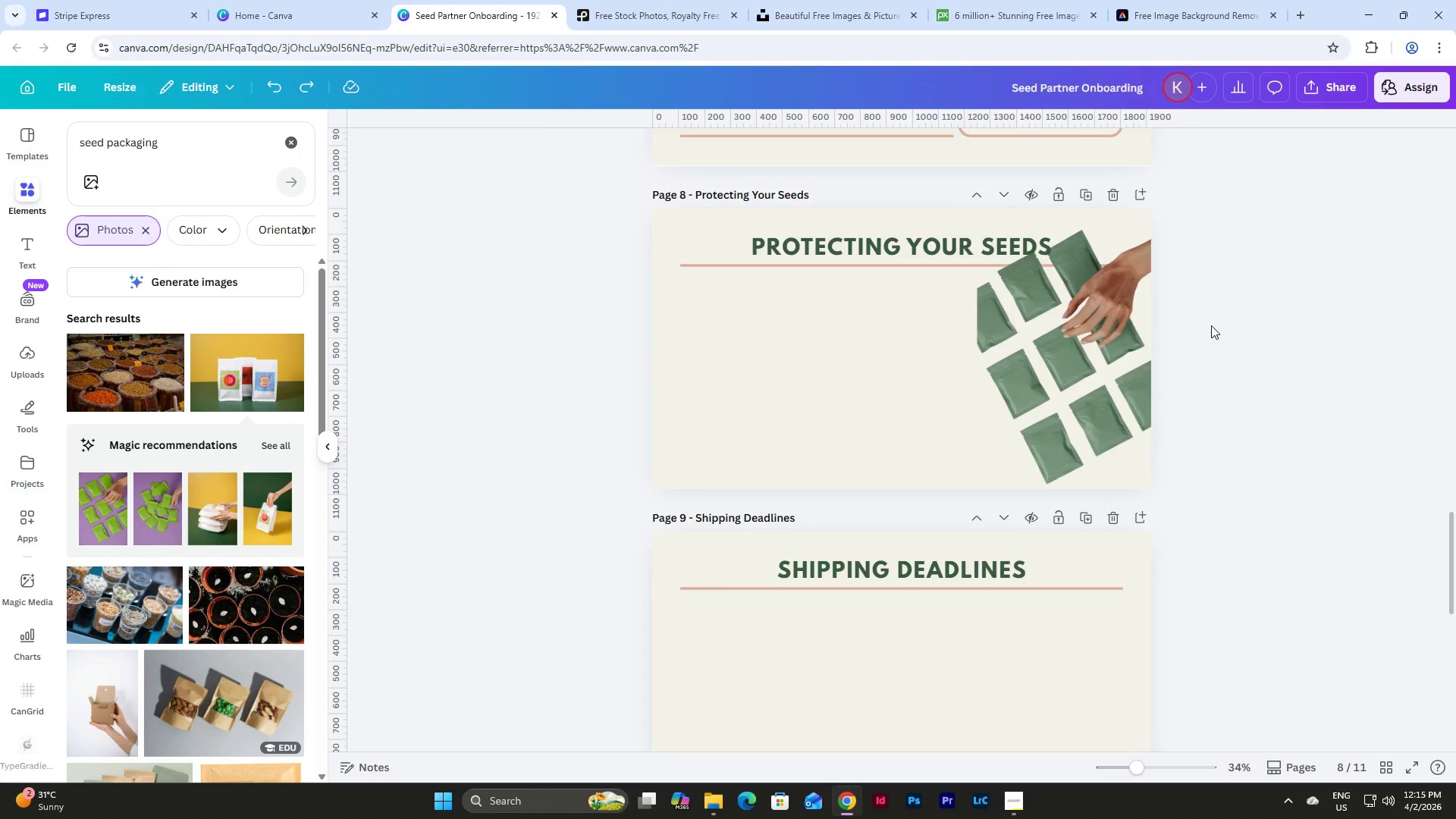 
key(Control+Z)
 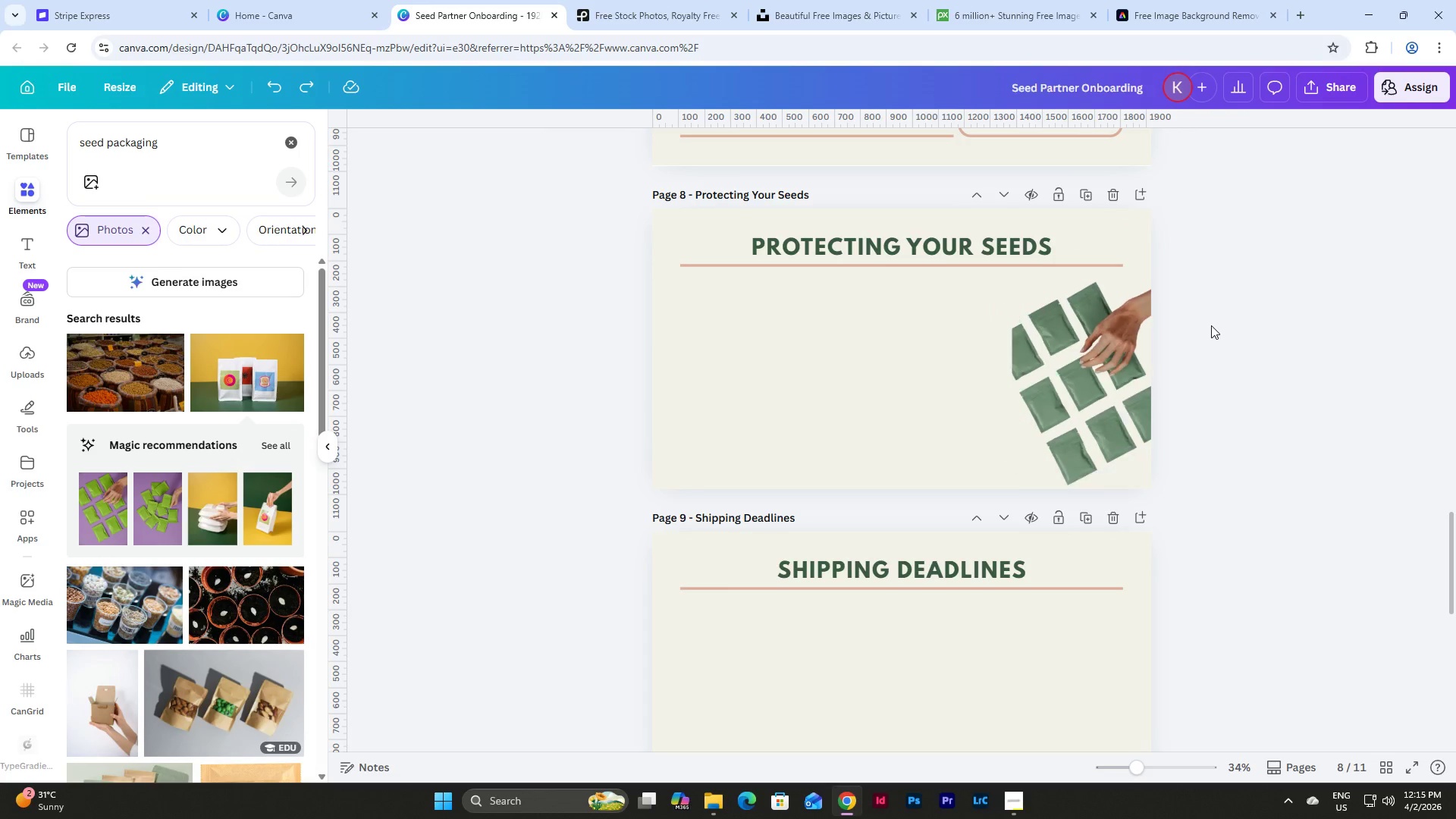 
key(Control+Z)
 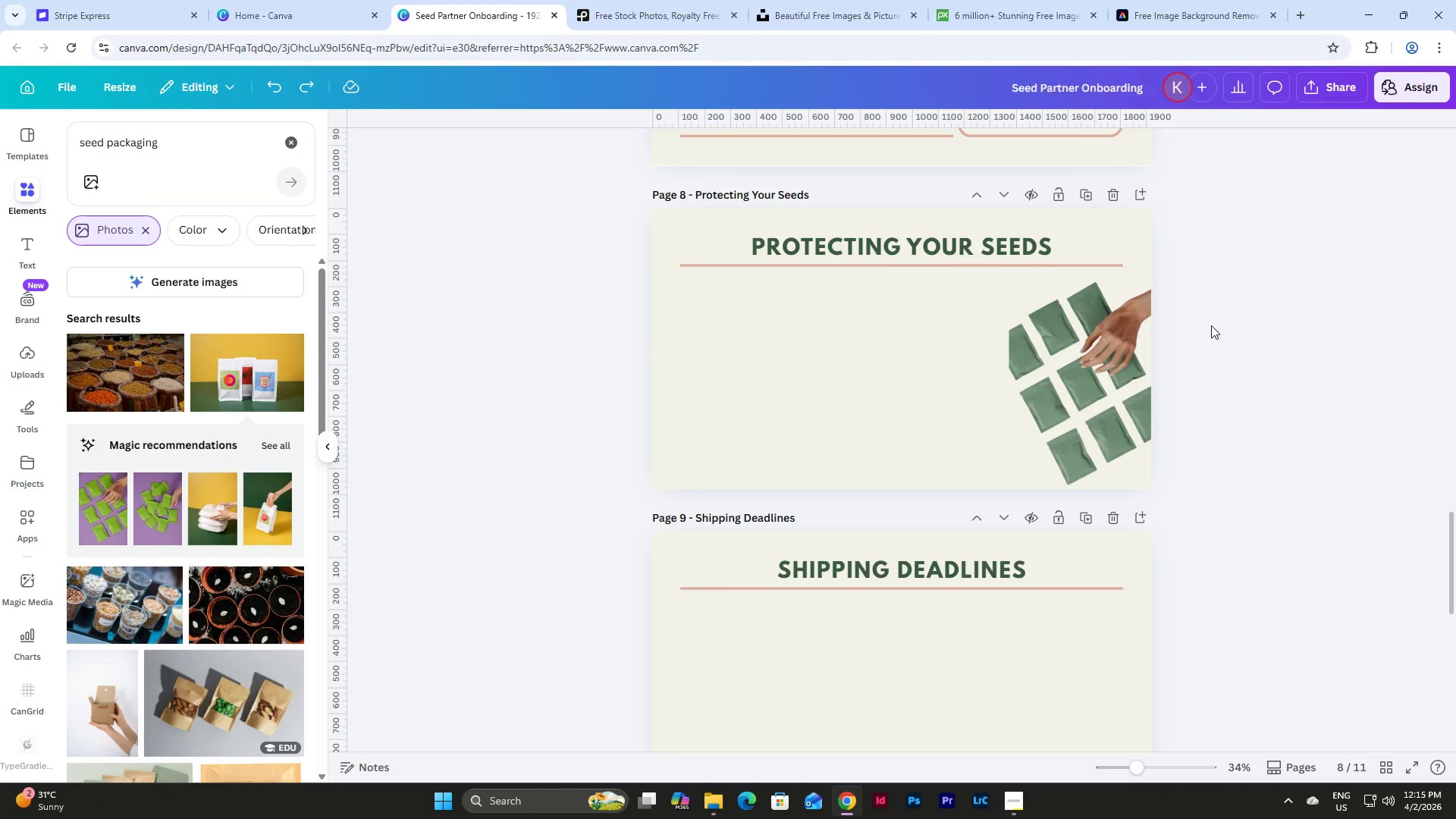 
key(Control+Z)
 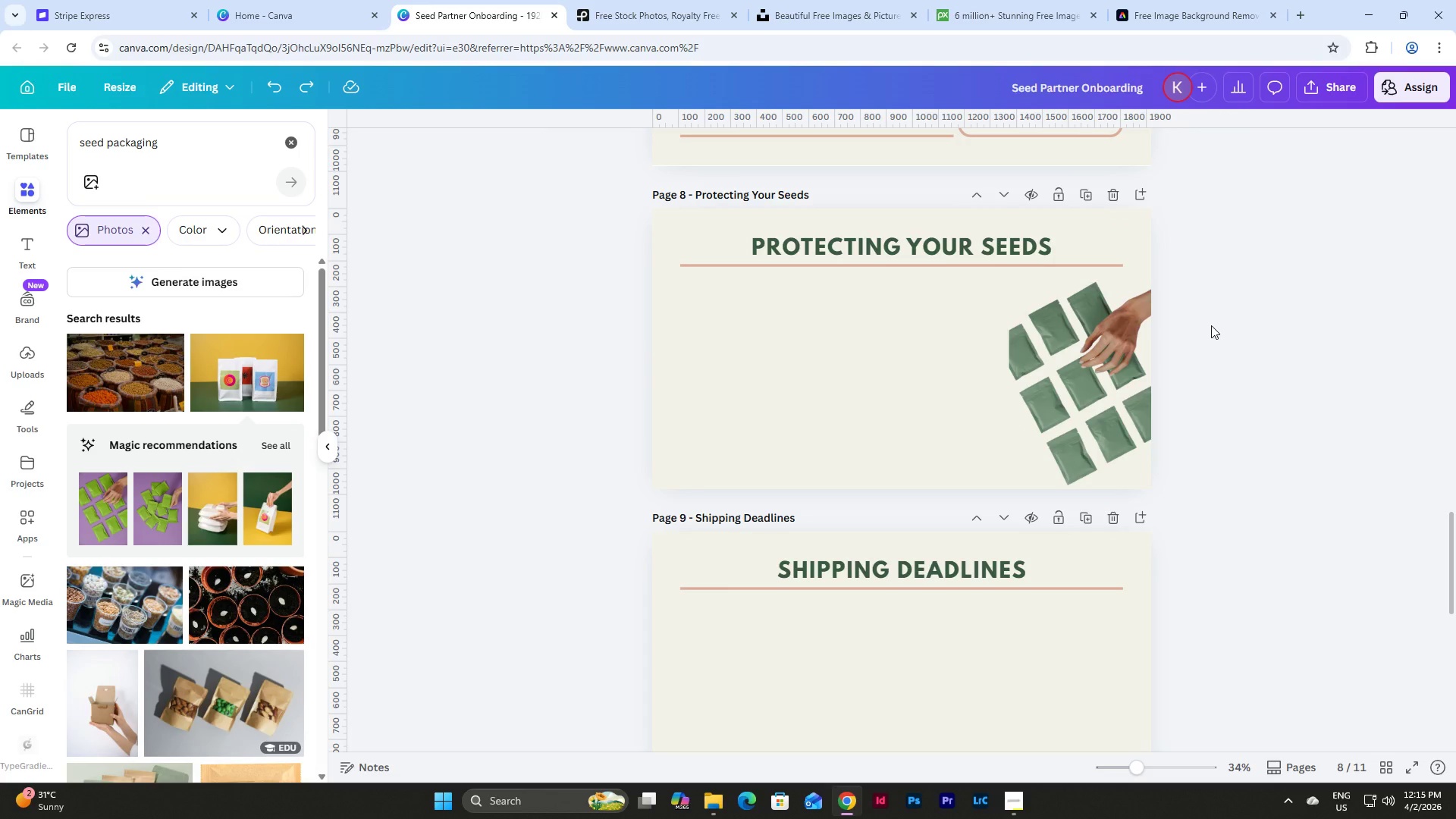 
key(Control+Z)
 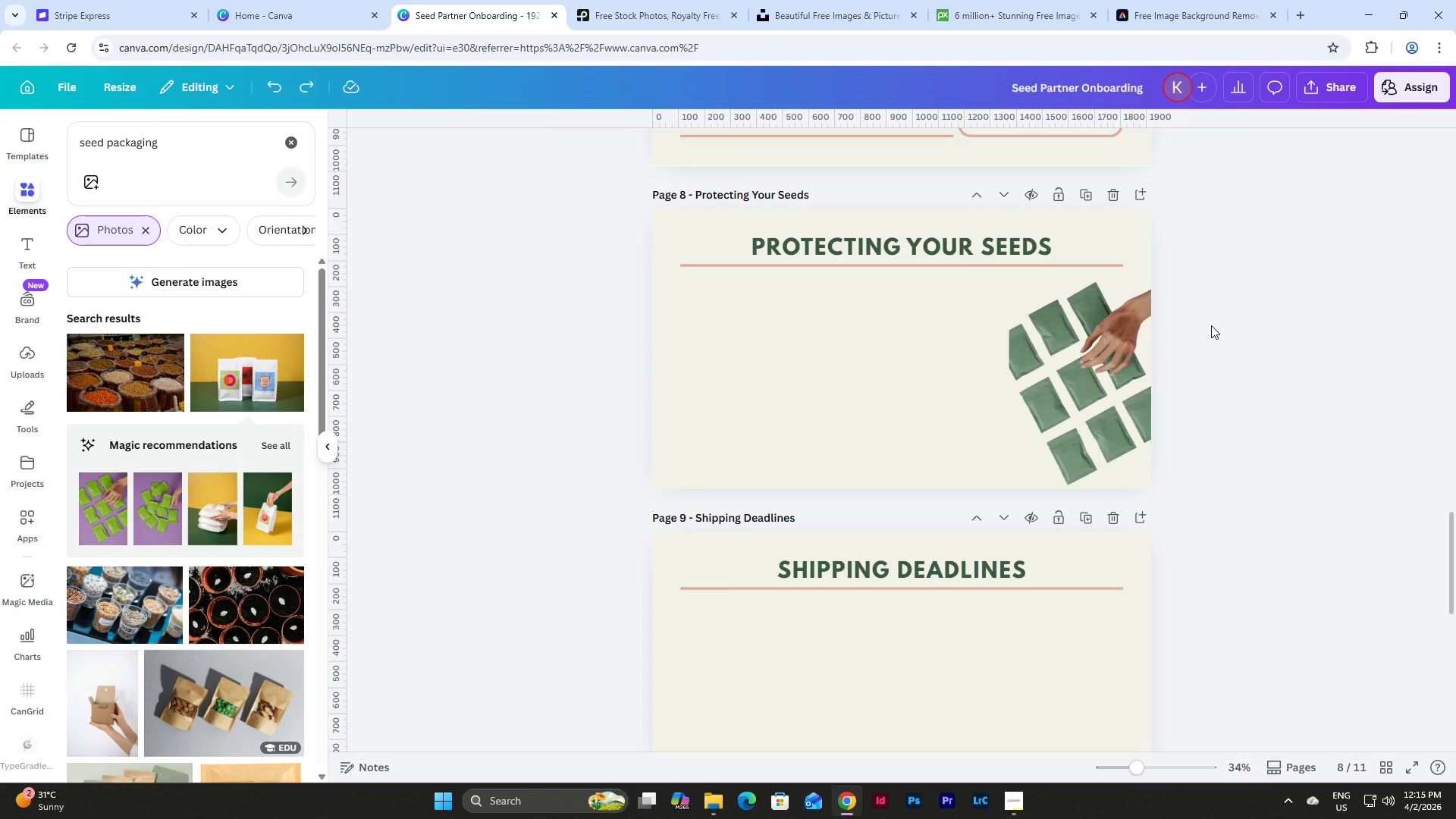 
key(Control+Z)
 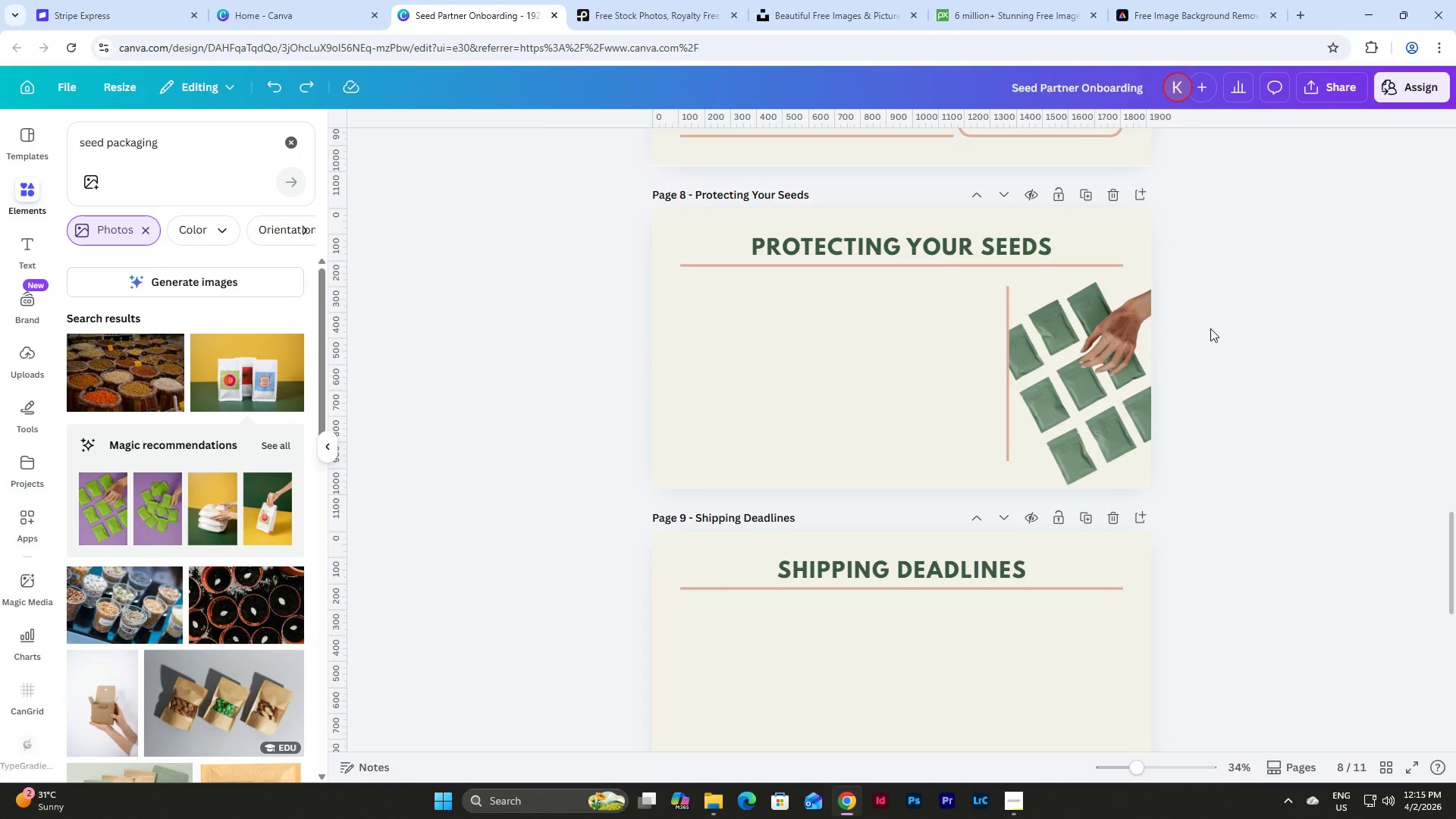 
key(Control+Z)
 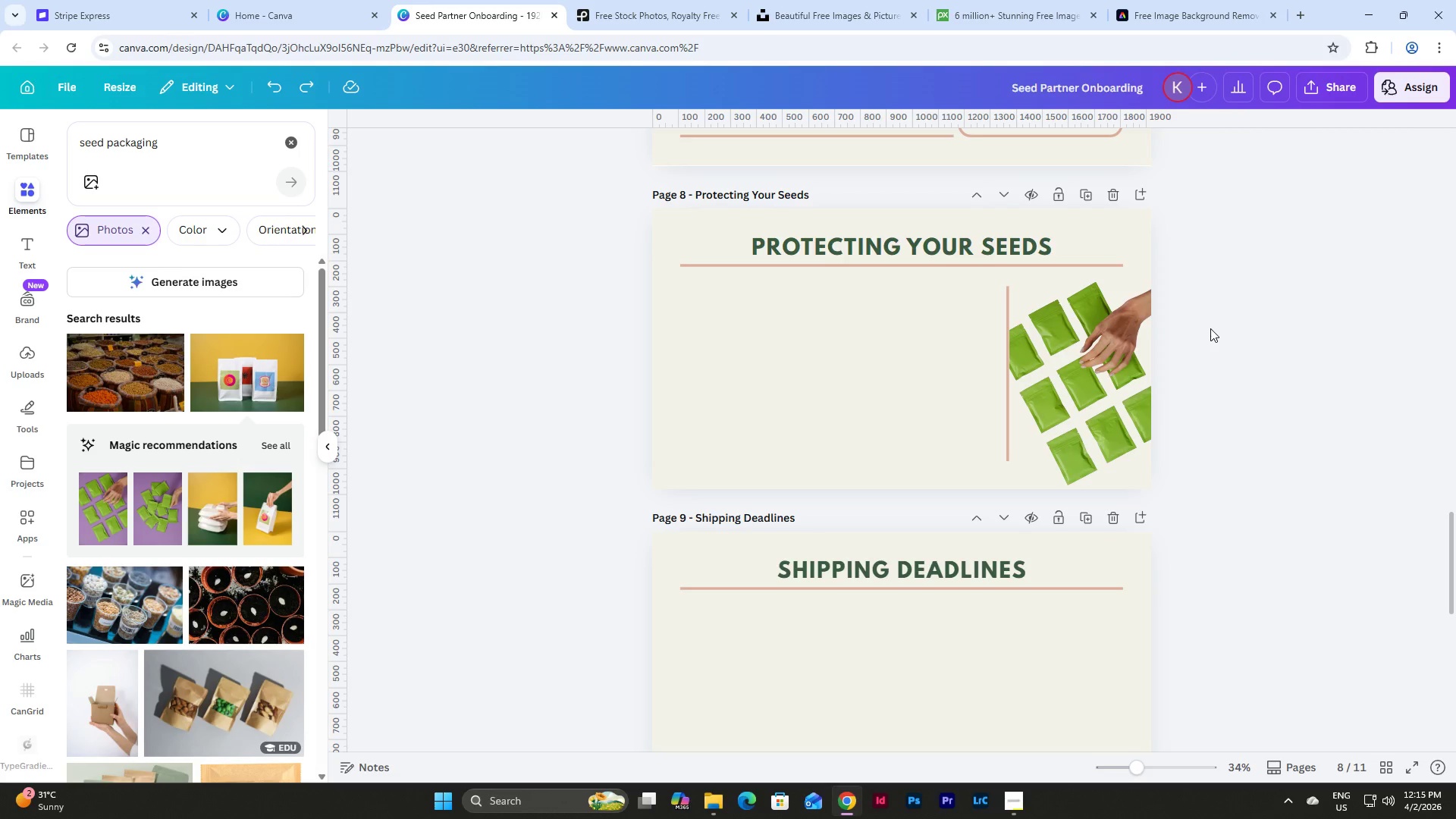 
key(Control+Y)
 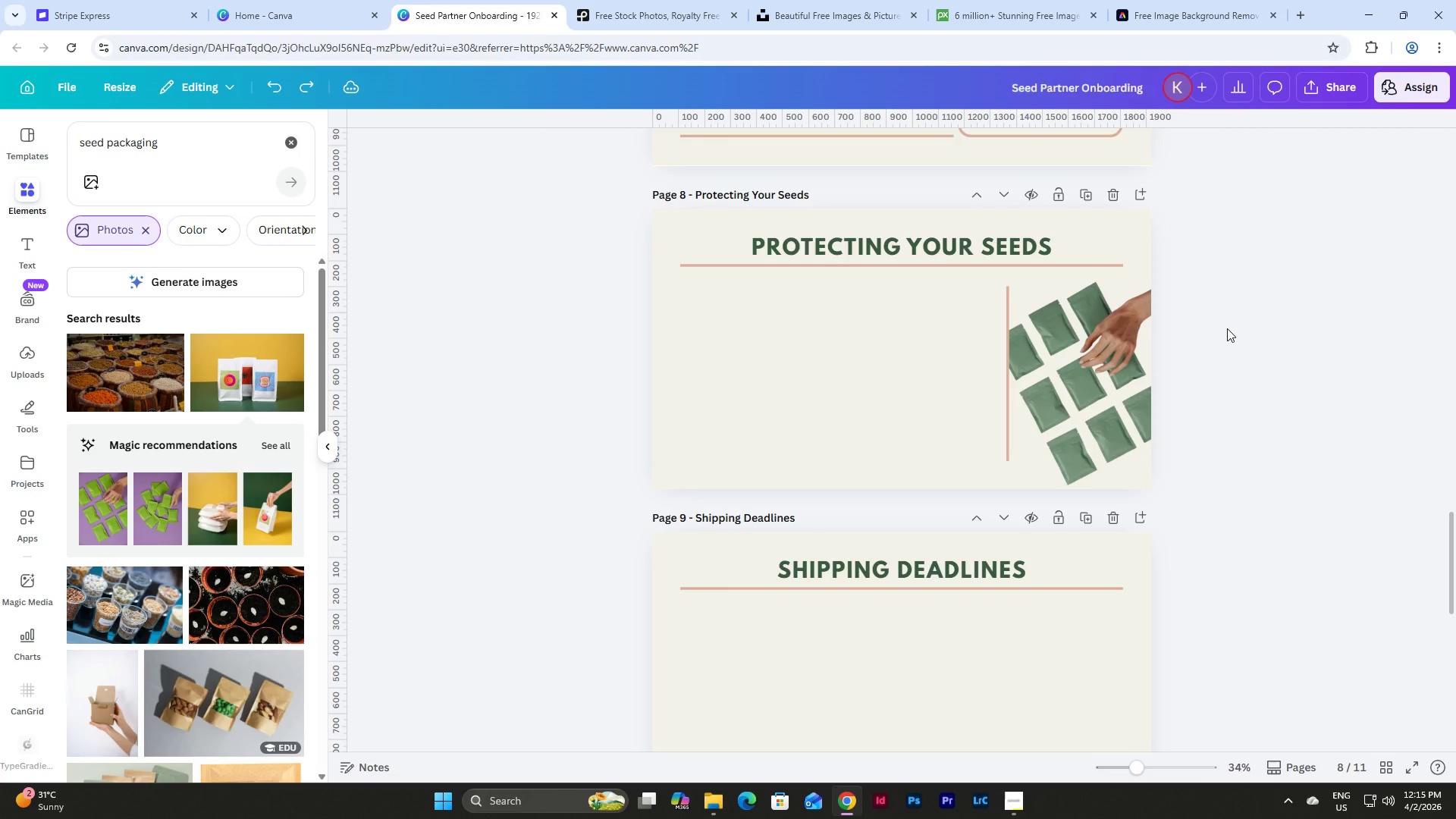 
left_click([1227, 328])
 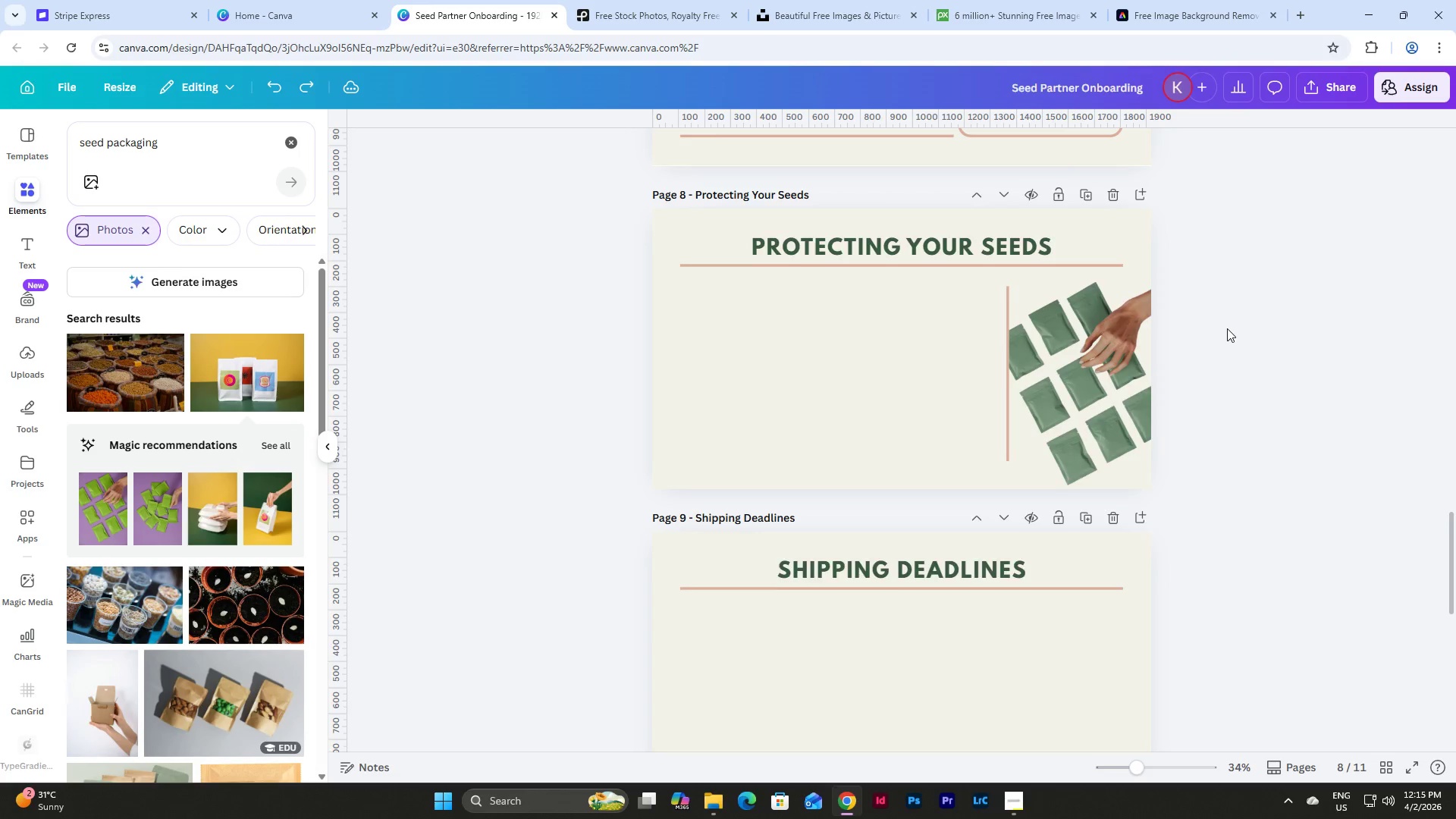 
scroll: coordinate [1227, 328], scroll_direction: up, amount: 4.0
 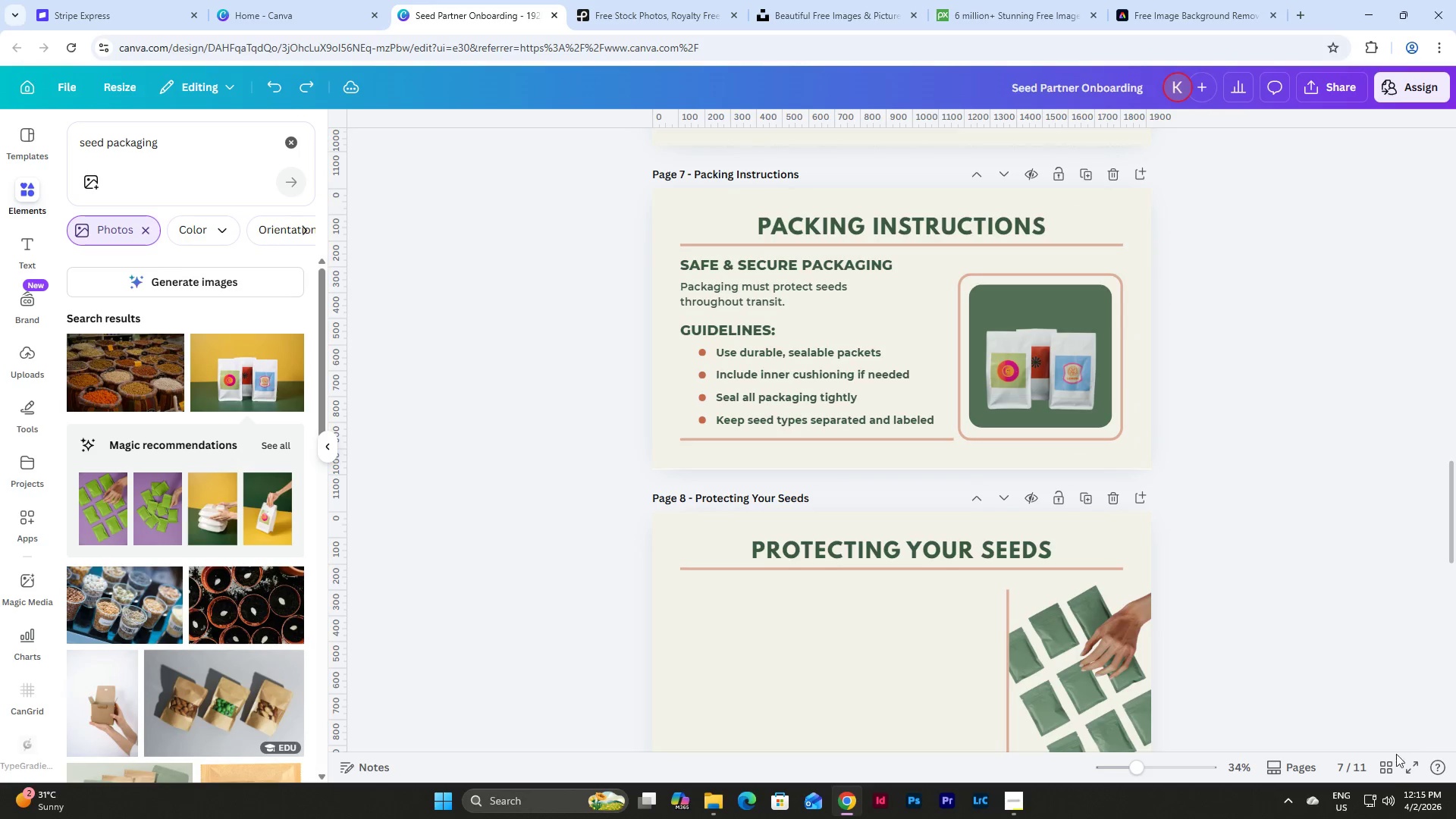 
left_click([1386, 772])
 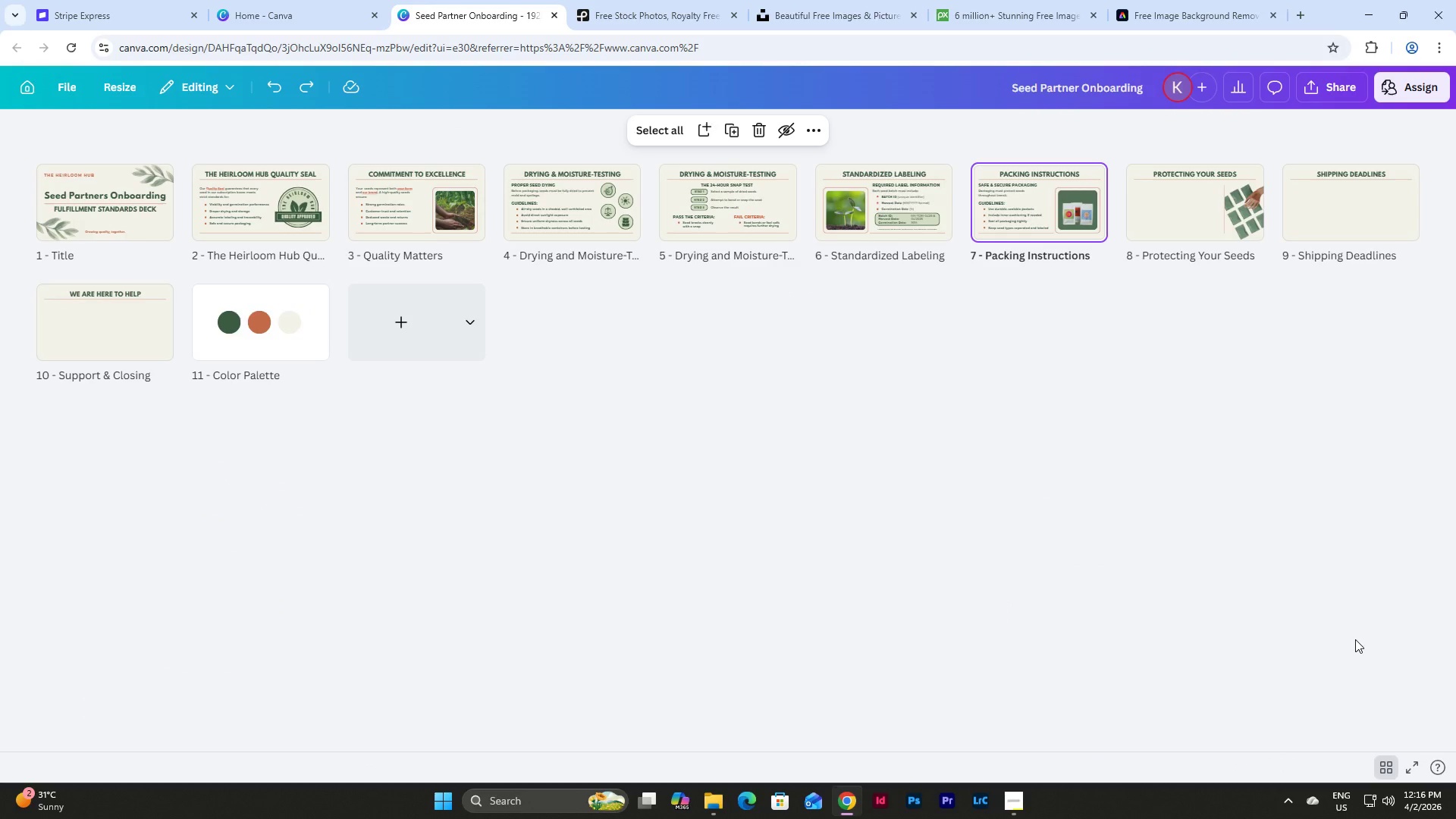 
wait(7.78)
 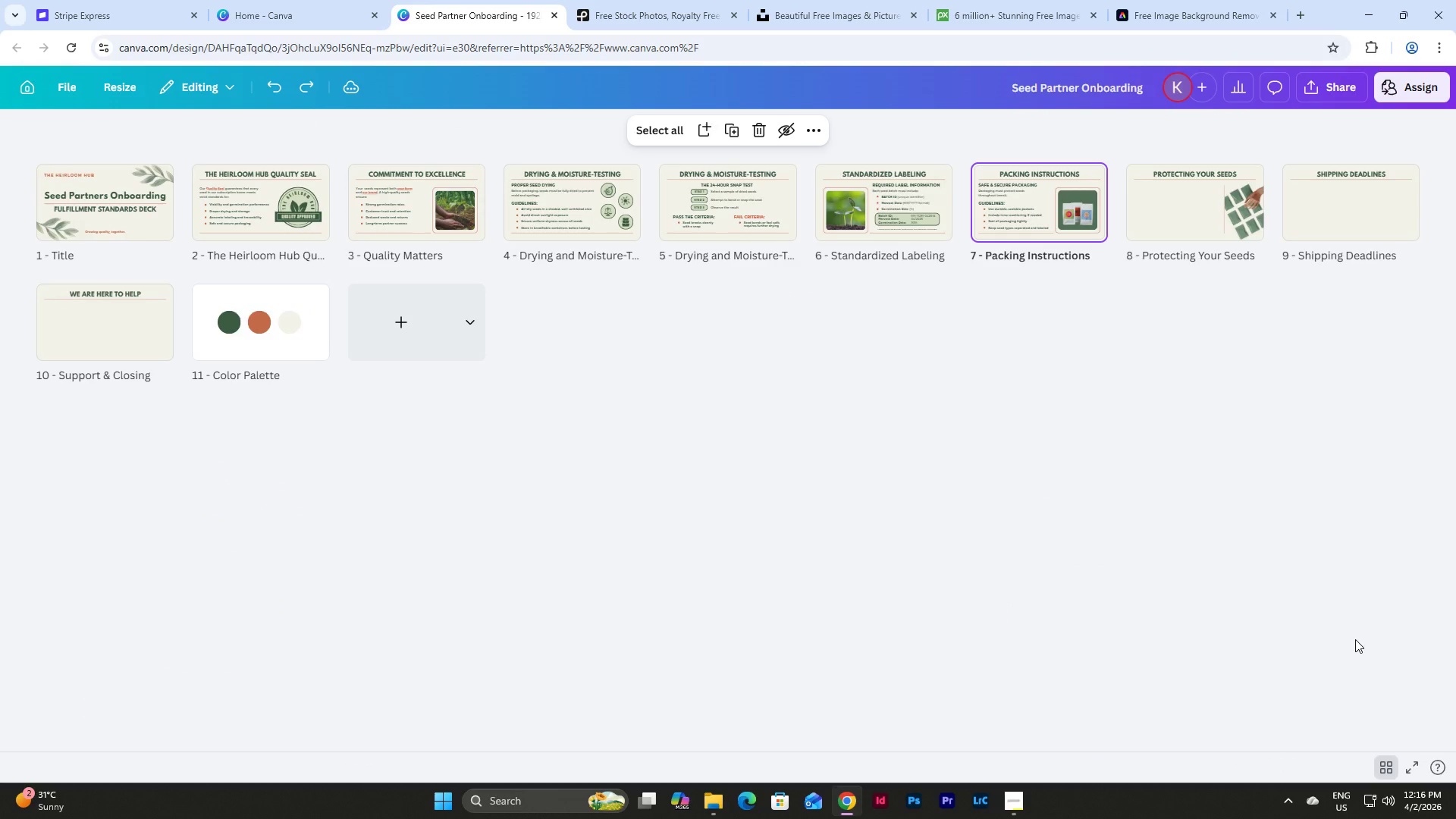 
left_click([1164, 203])
 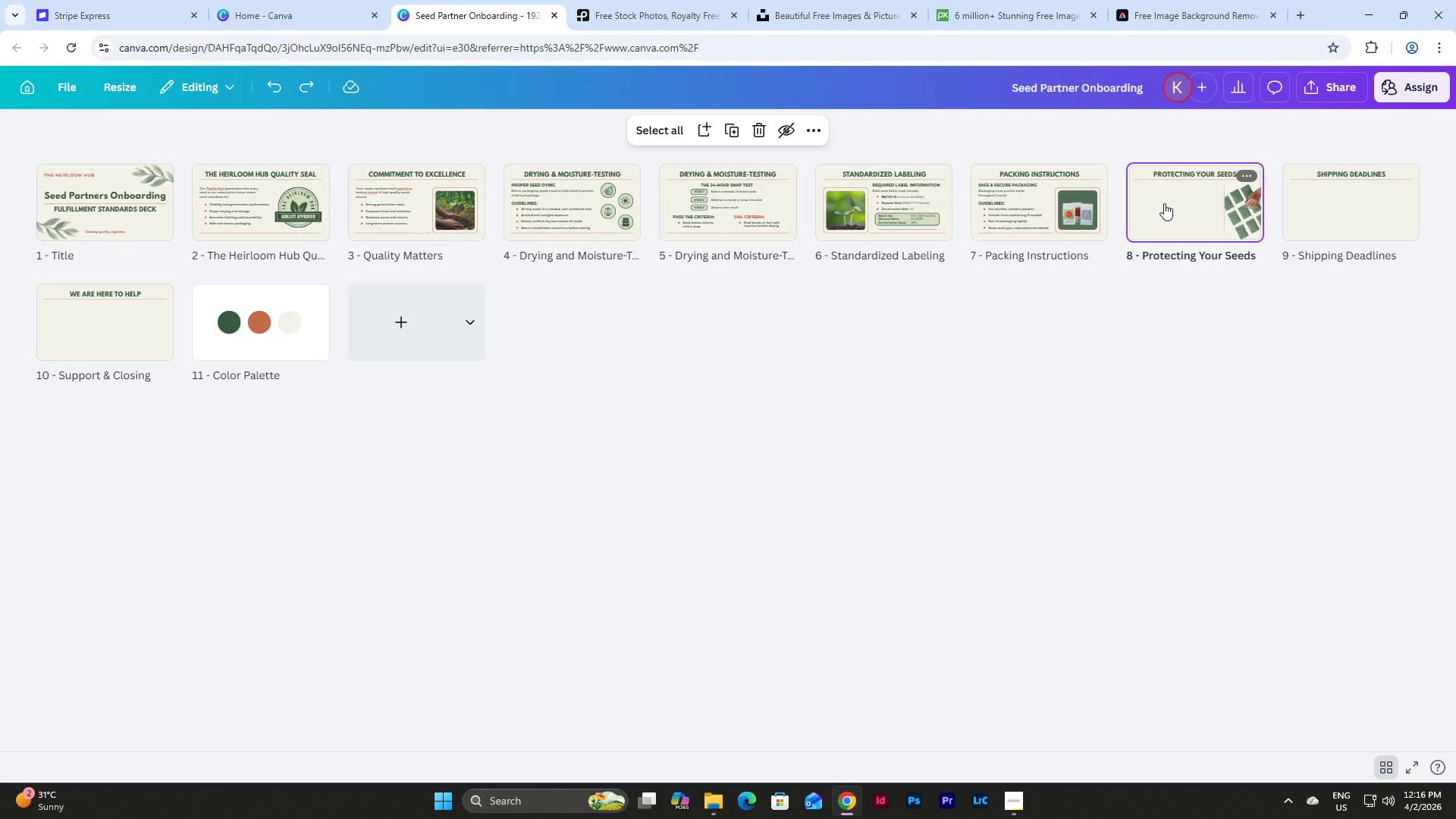 
left_click([1164, 203])
 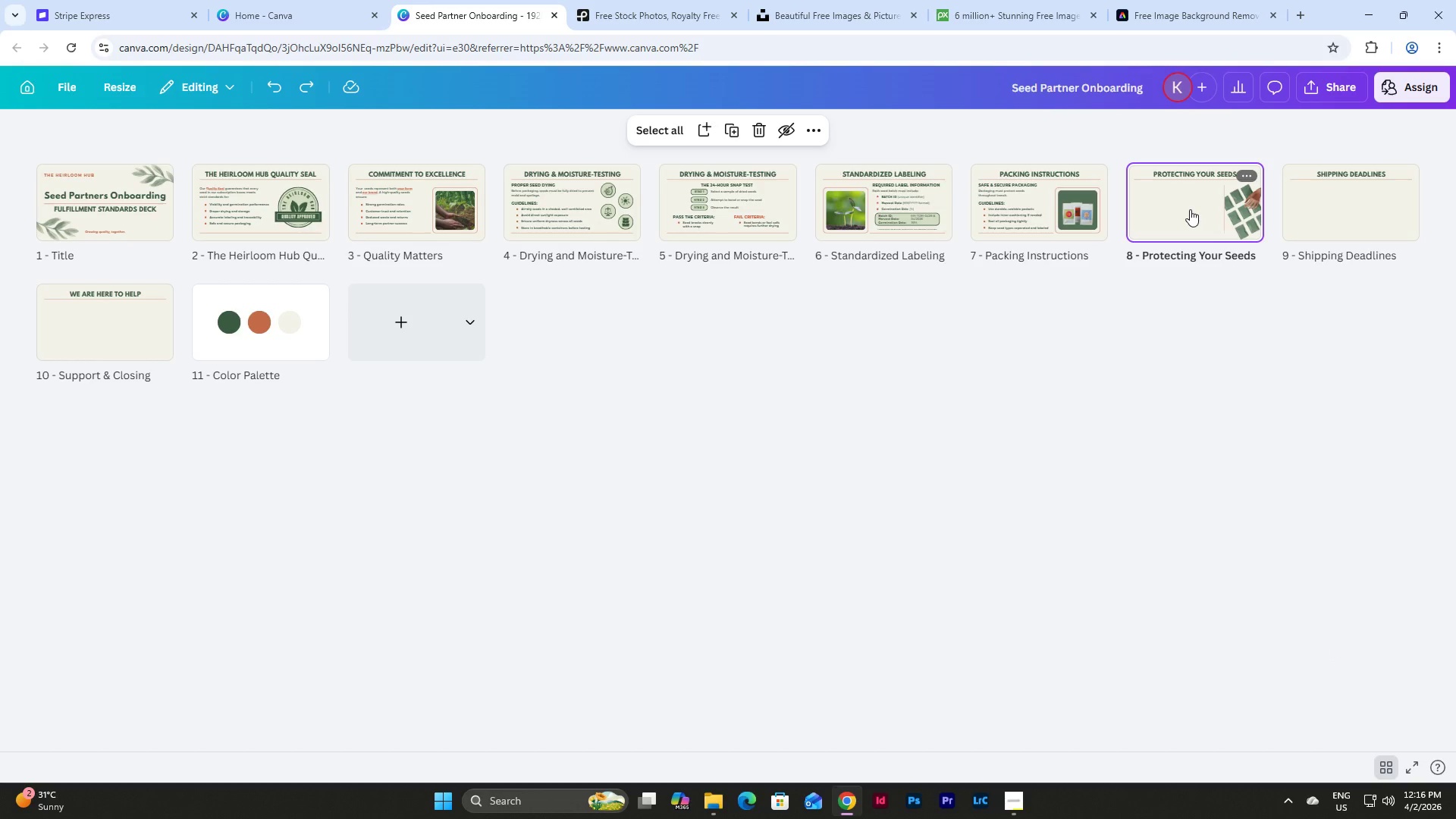 
double_click([1190, 209])
 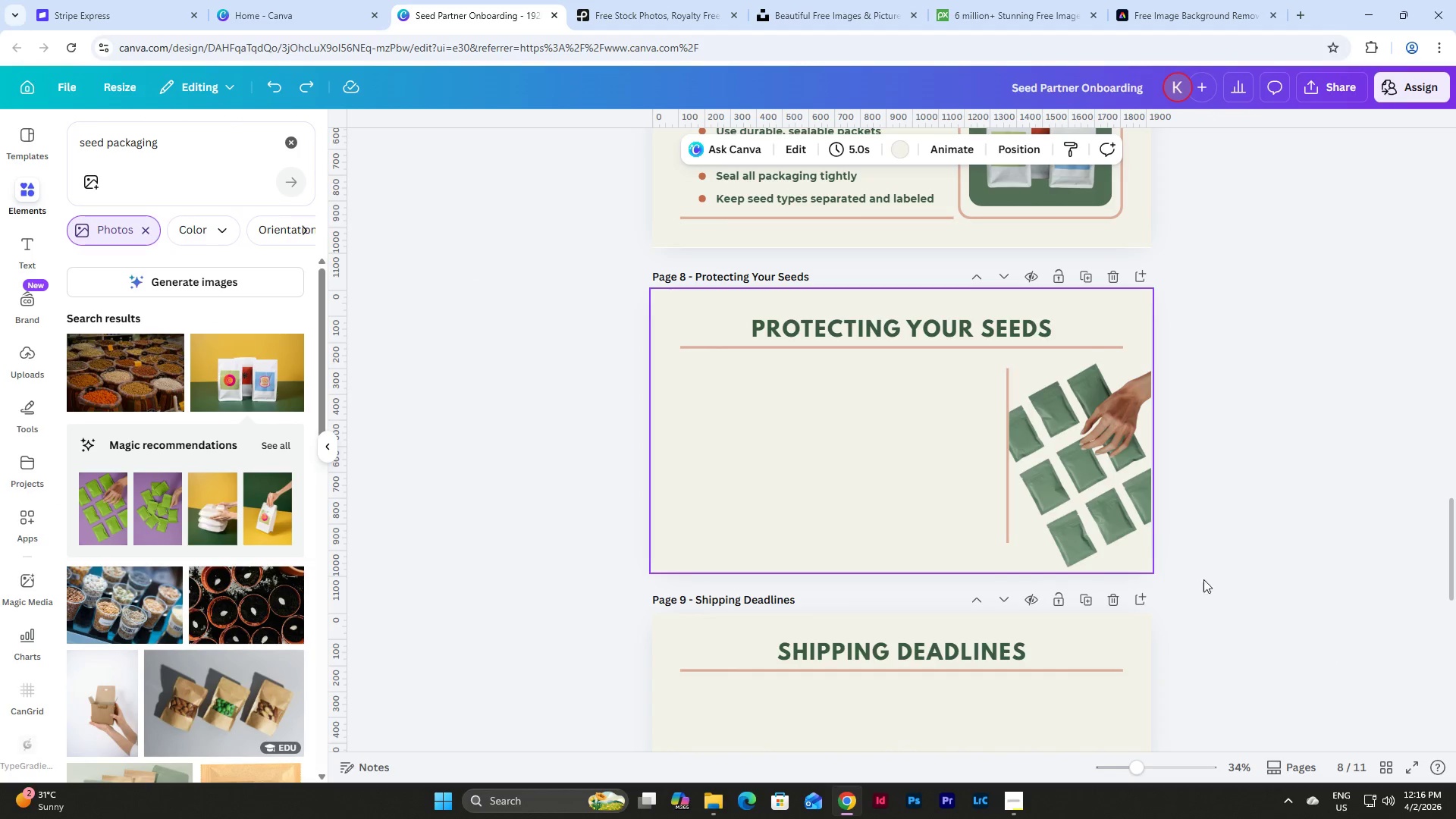 
left_click([1009, 795])